 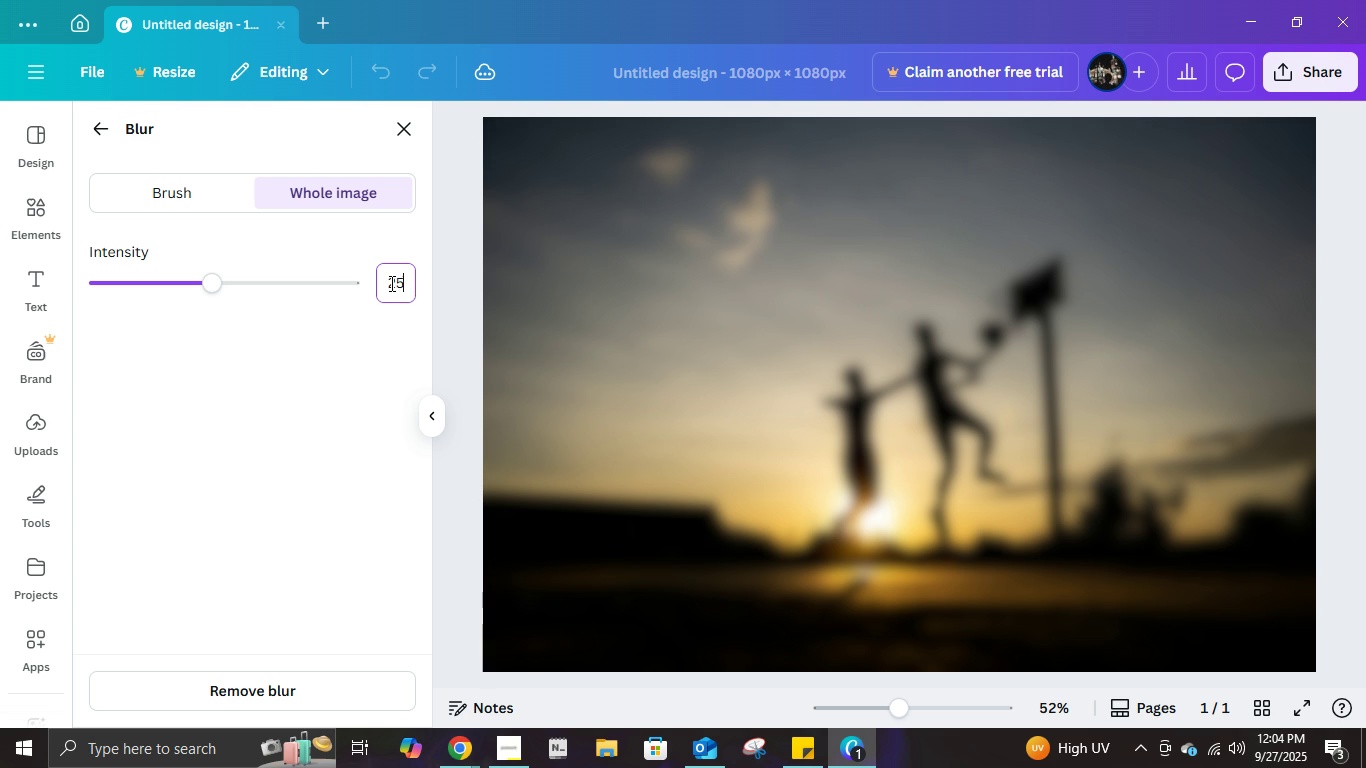 
key(Numpad5)
 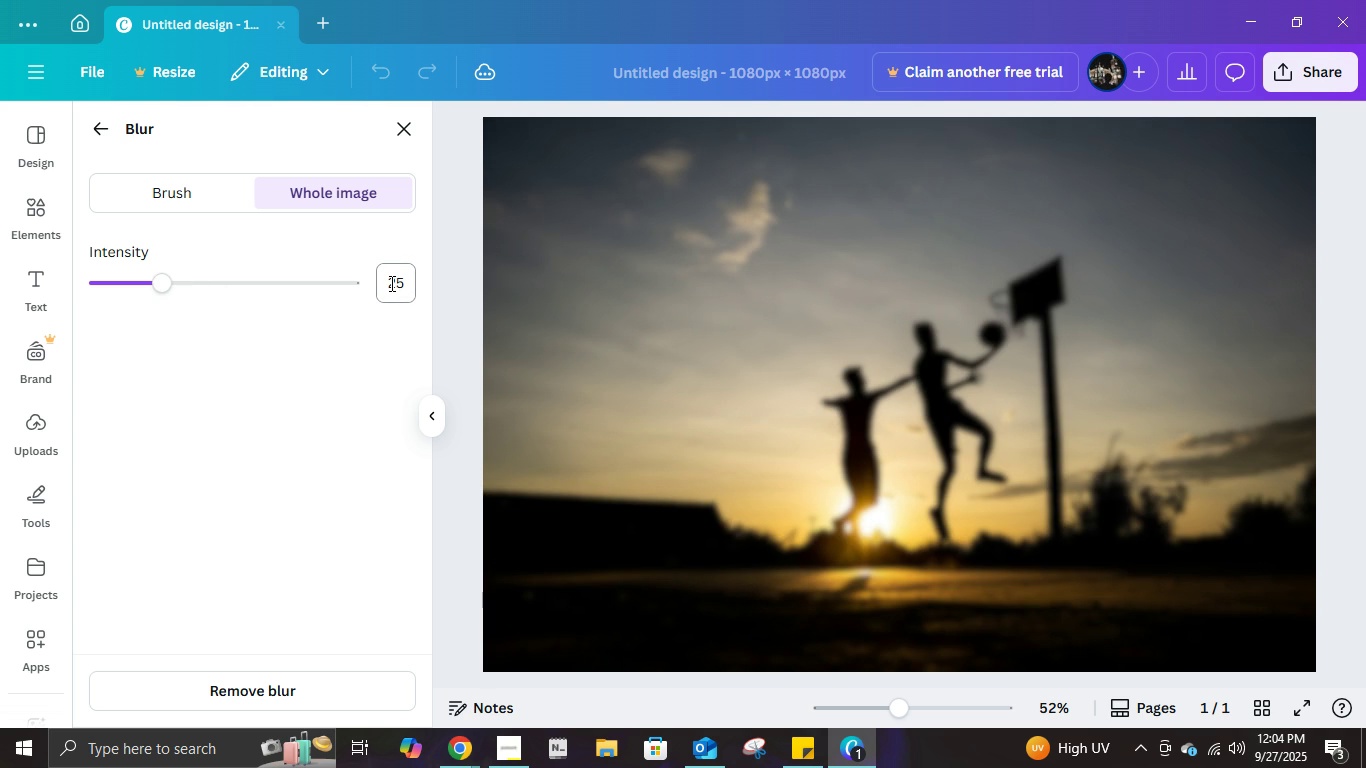 
key(NumpadEnter)
 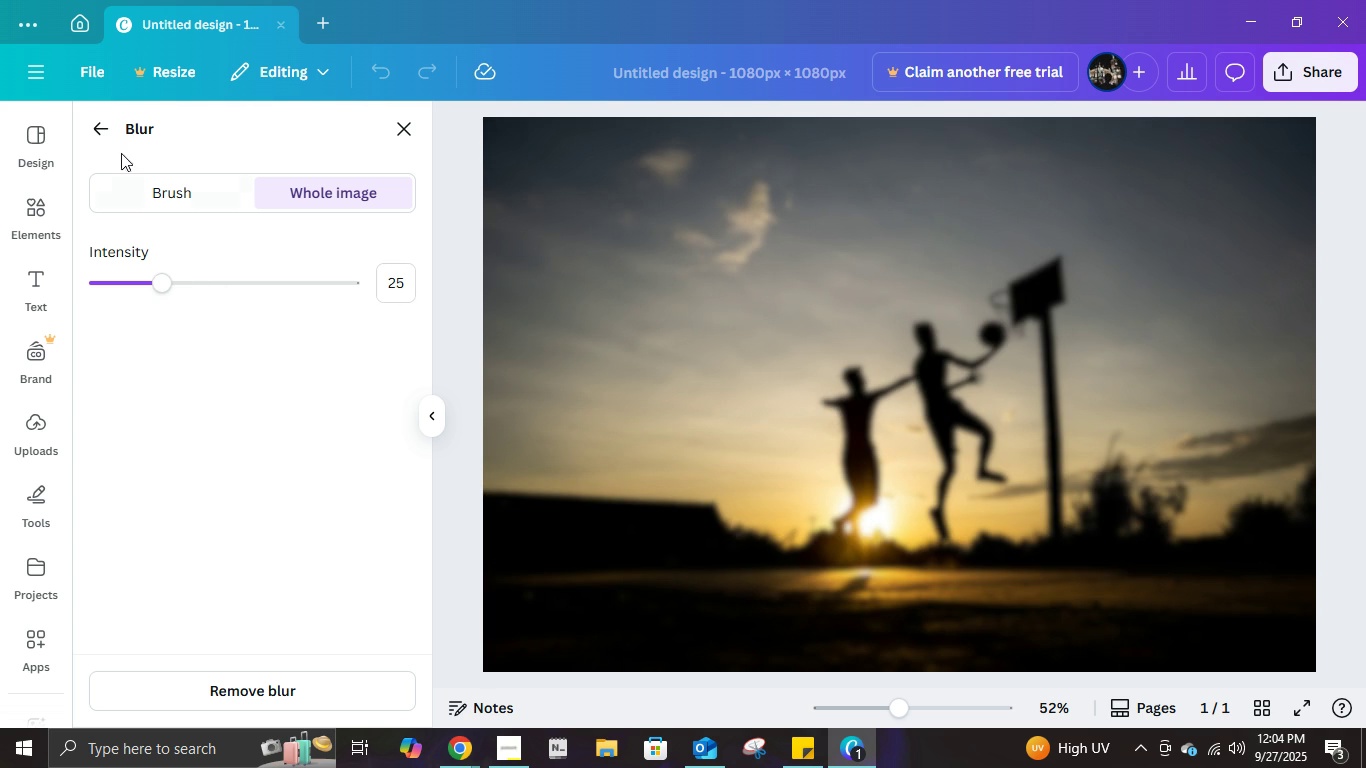 
left_click([108, 139])
 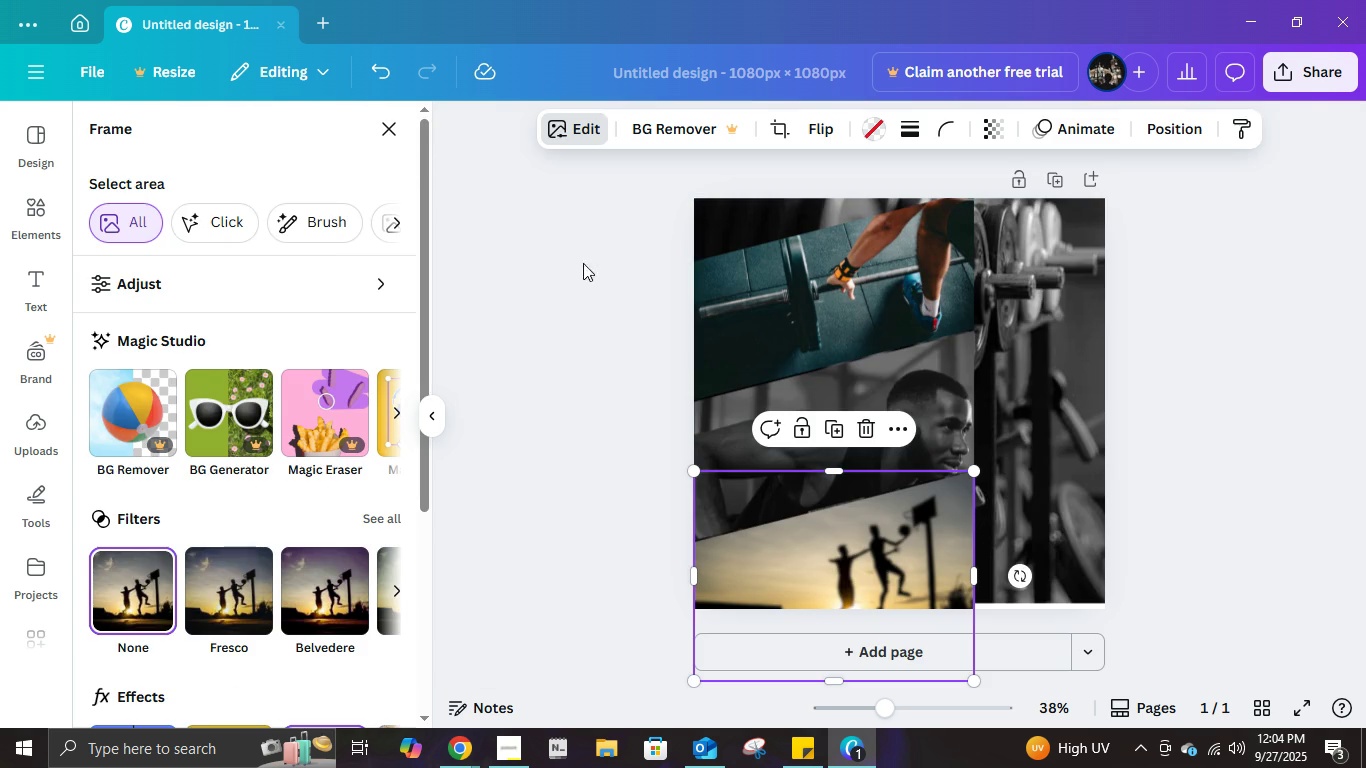 
left_click([571, 276])
 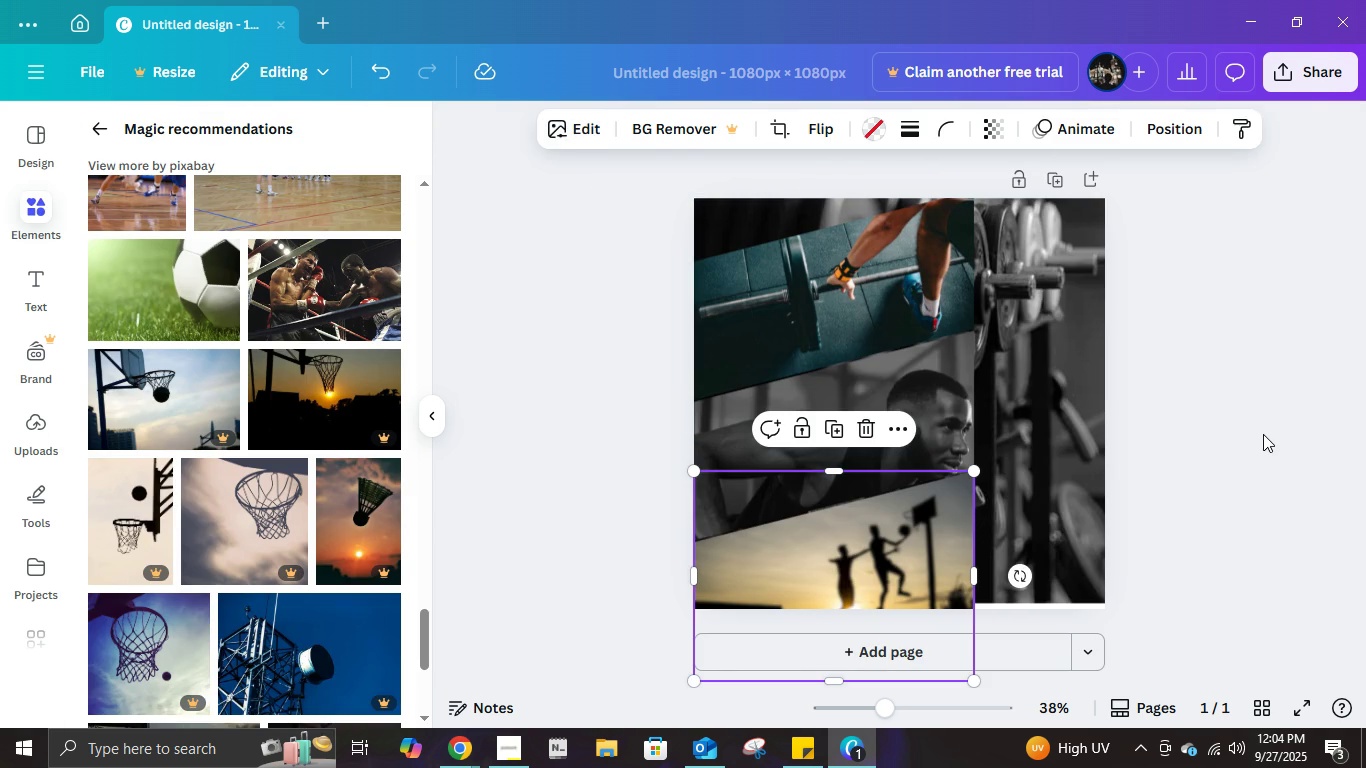 
left_click([1257, 430])
 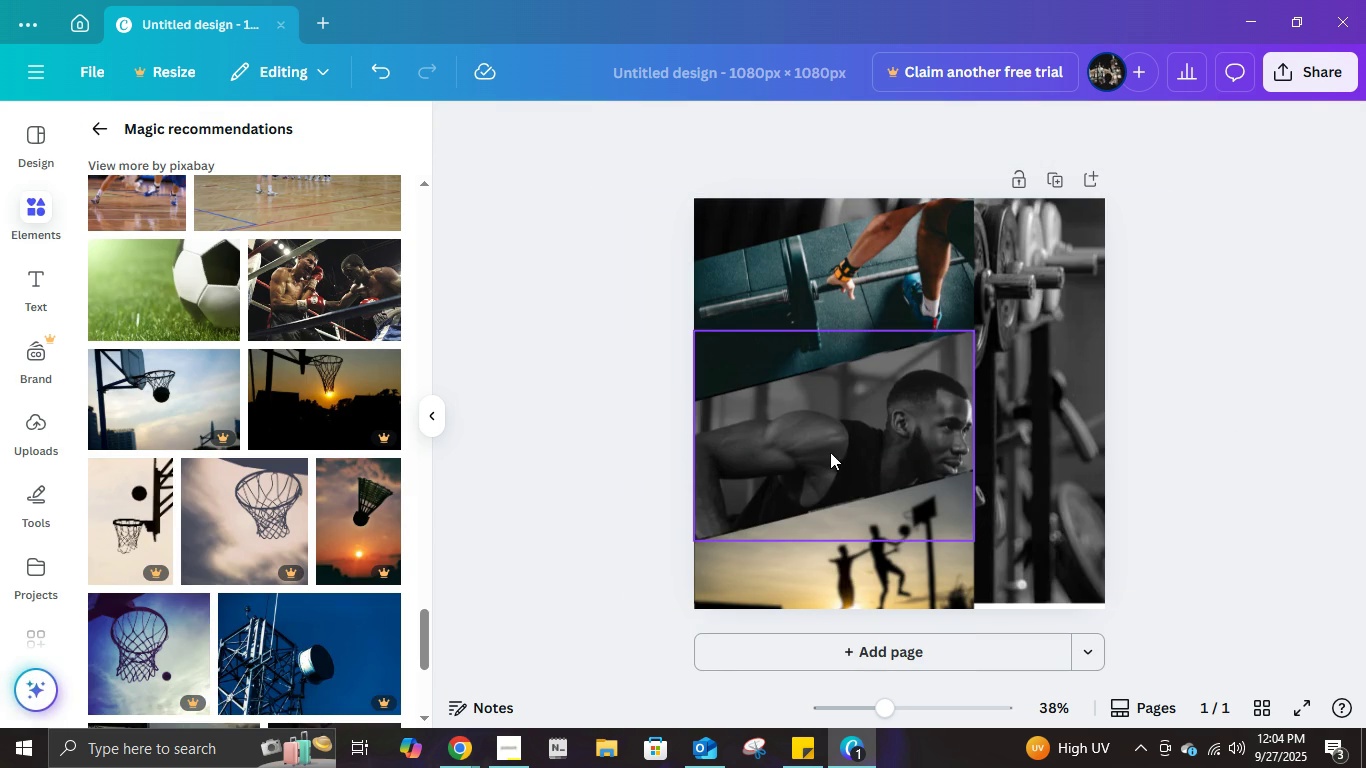 
left_click([835, 442])
 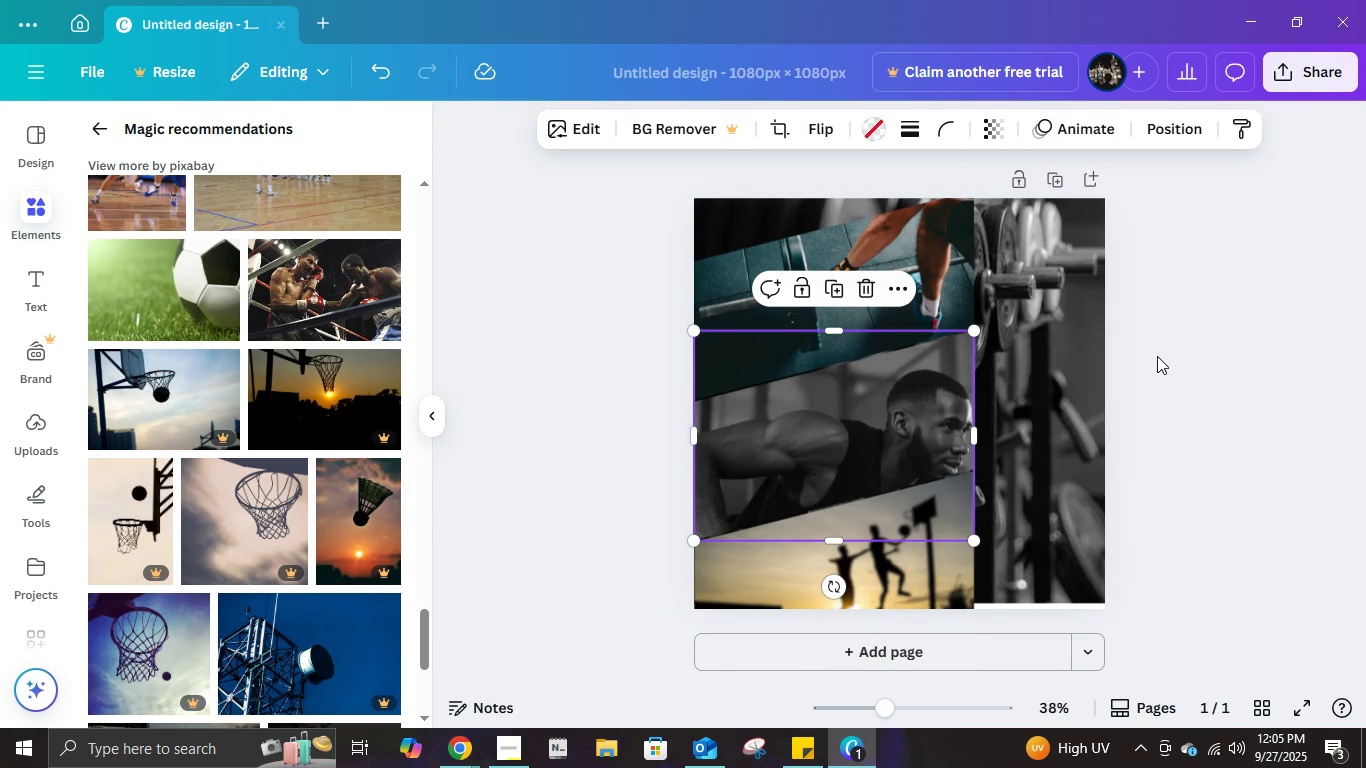 
double_click([1078, 397])
 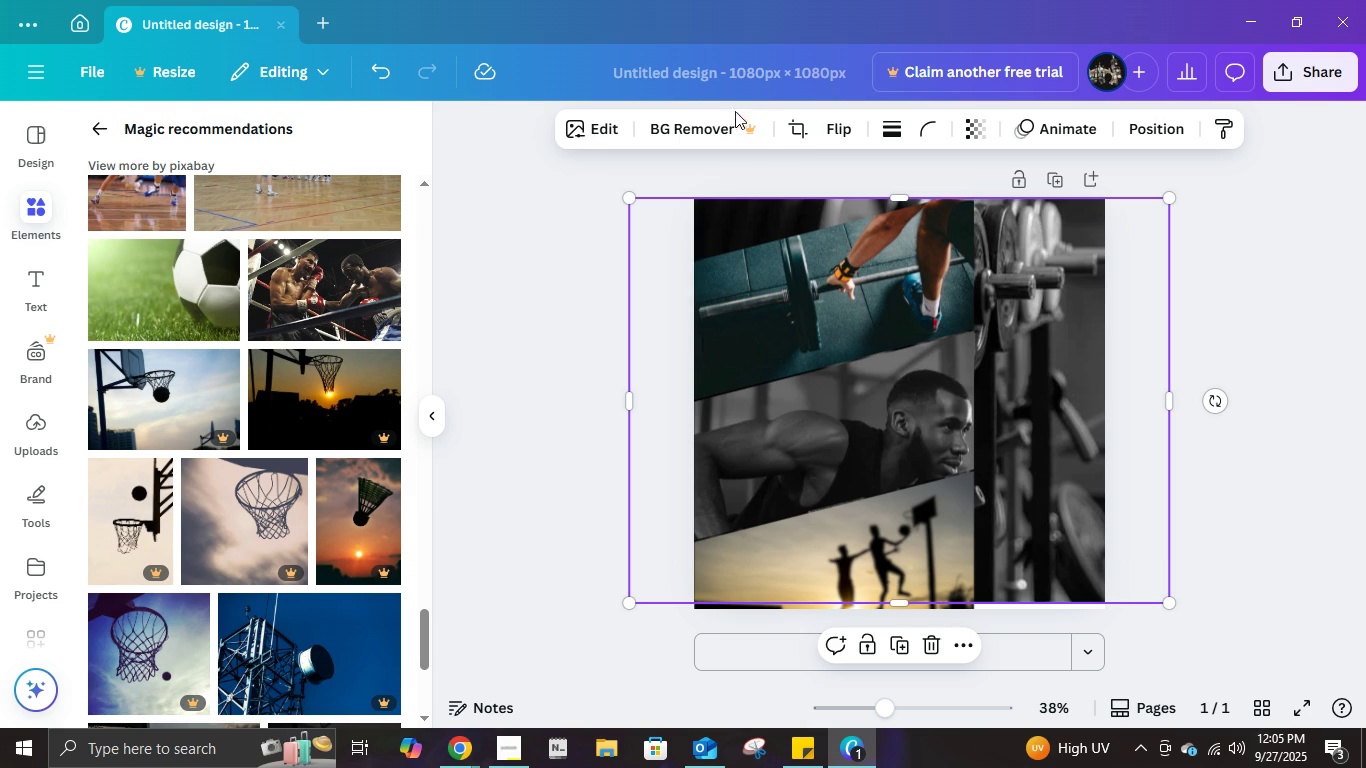 
left_click([575, 125])
 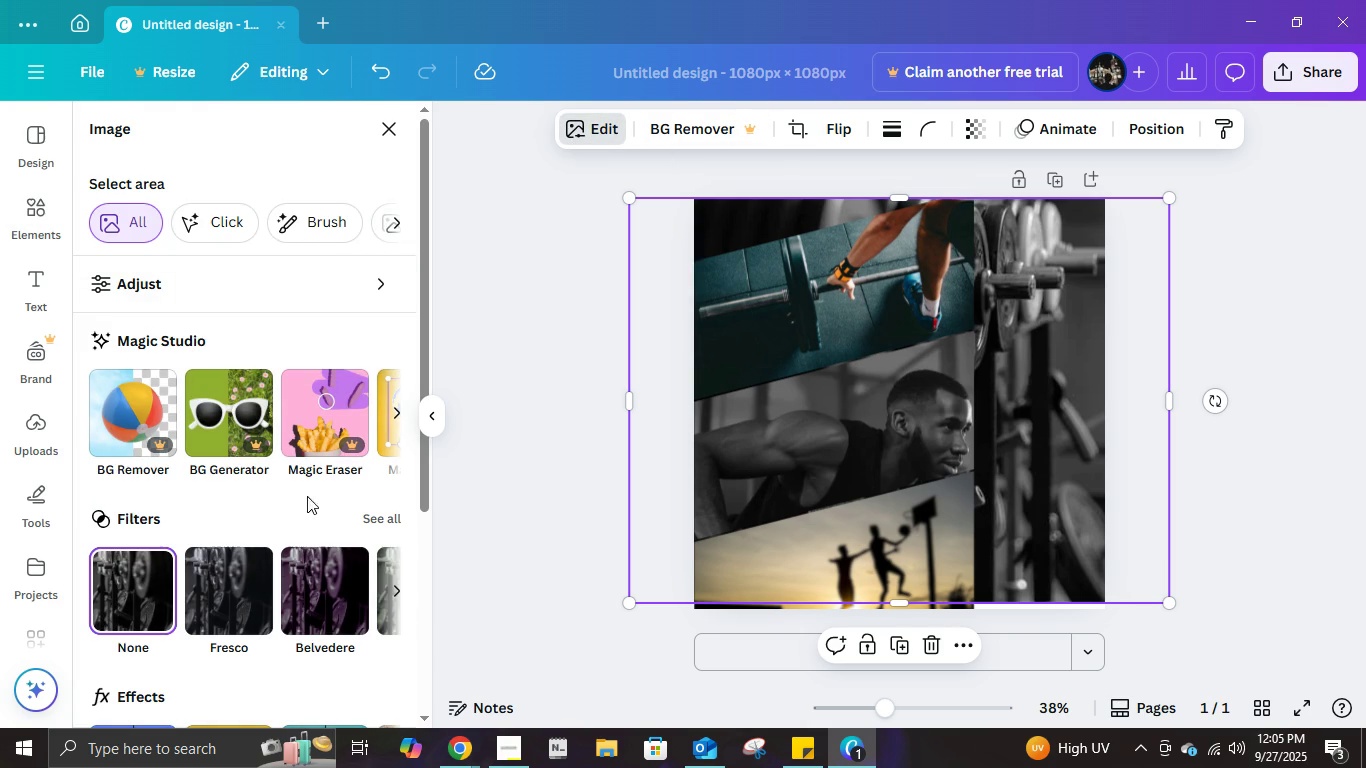 
scroll: coordinate [241, 569], scroll_direction: down, amount: 3.0